 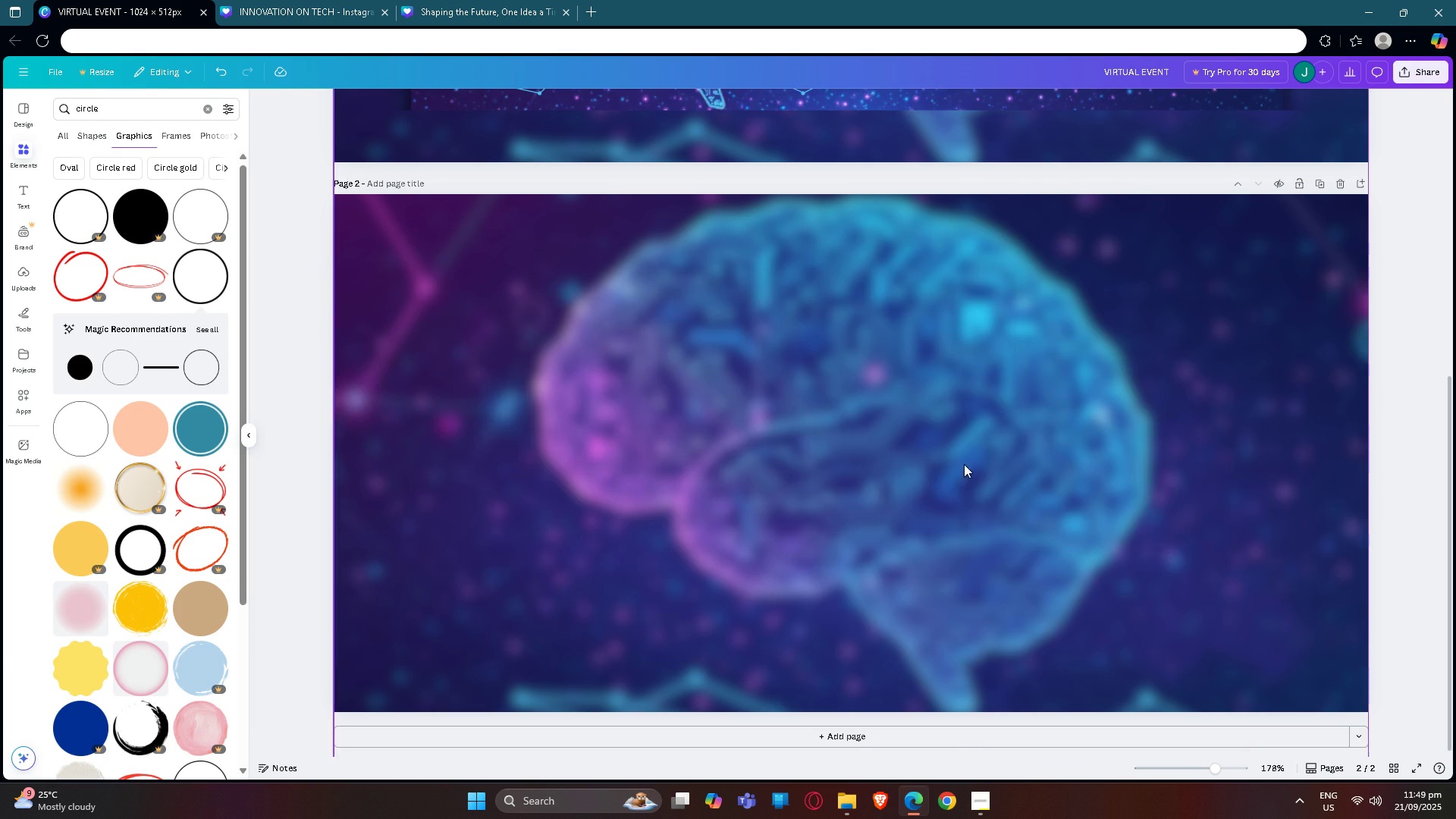 
left_click([1046, 419])
 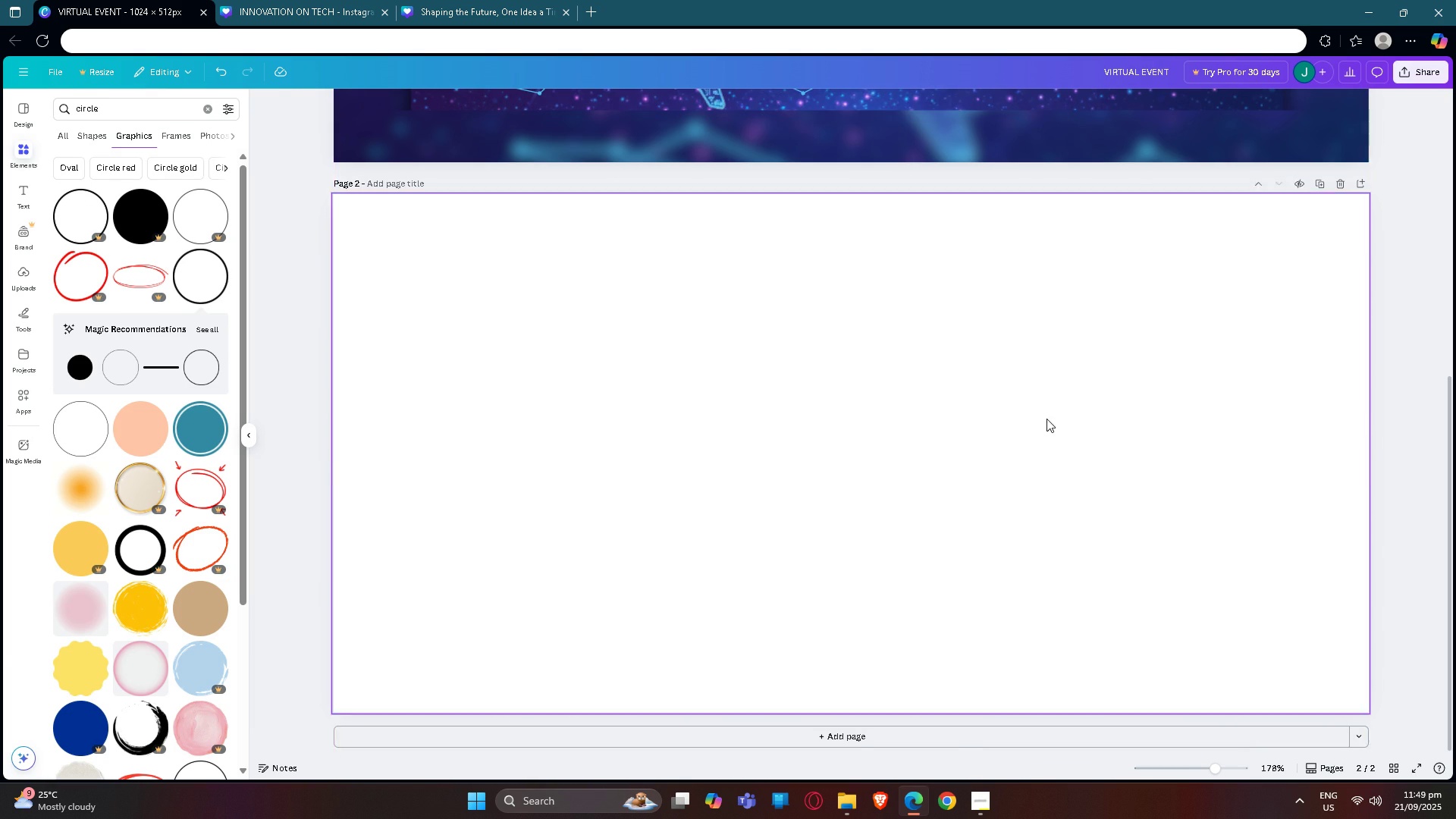 
key(Backspace)
 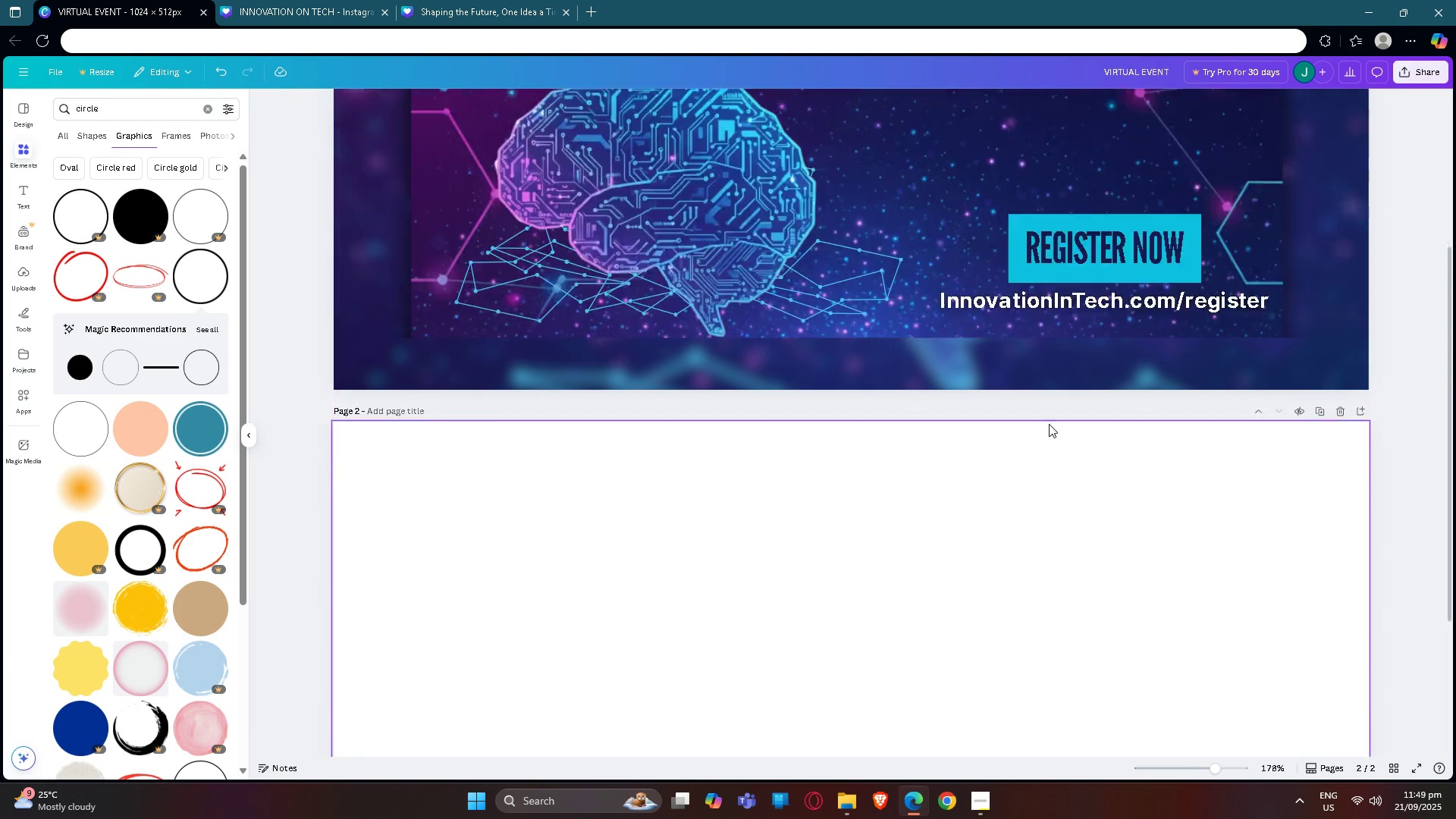 
scroll: coordinate [1189, 303], scroll_direction: up, amount: 8.0
 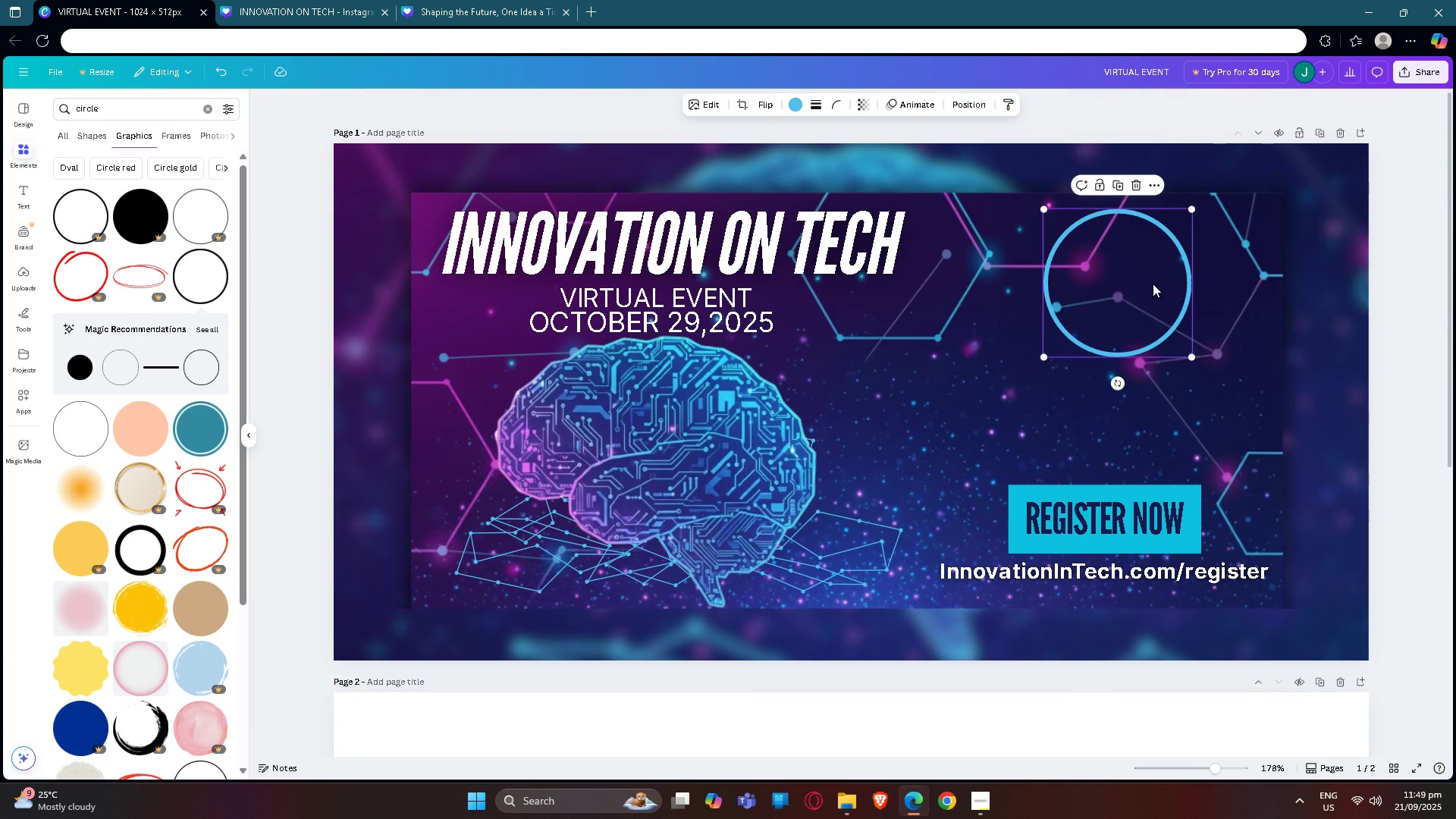 
left_click([1153, 284])